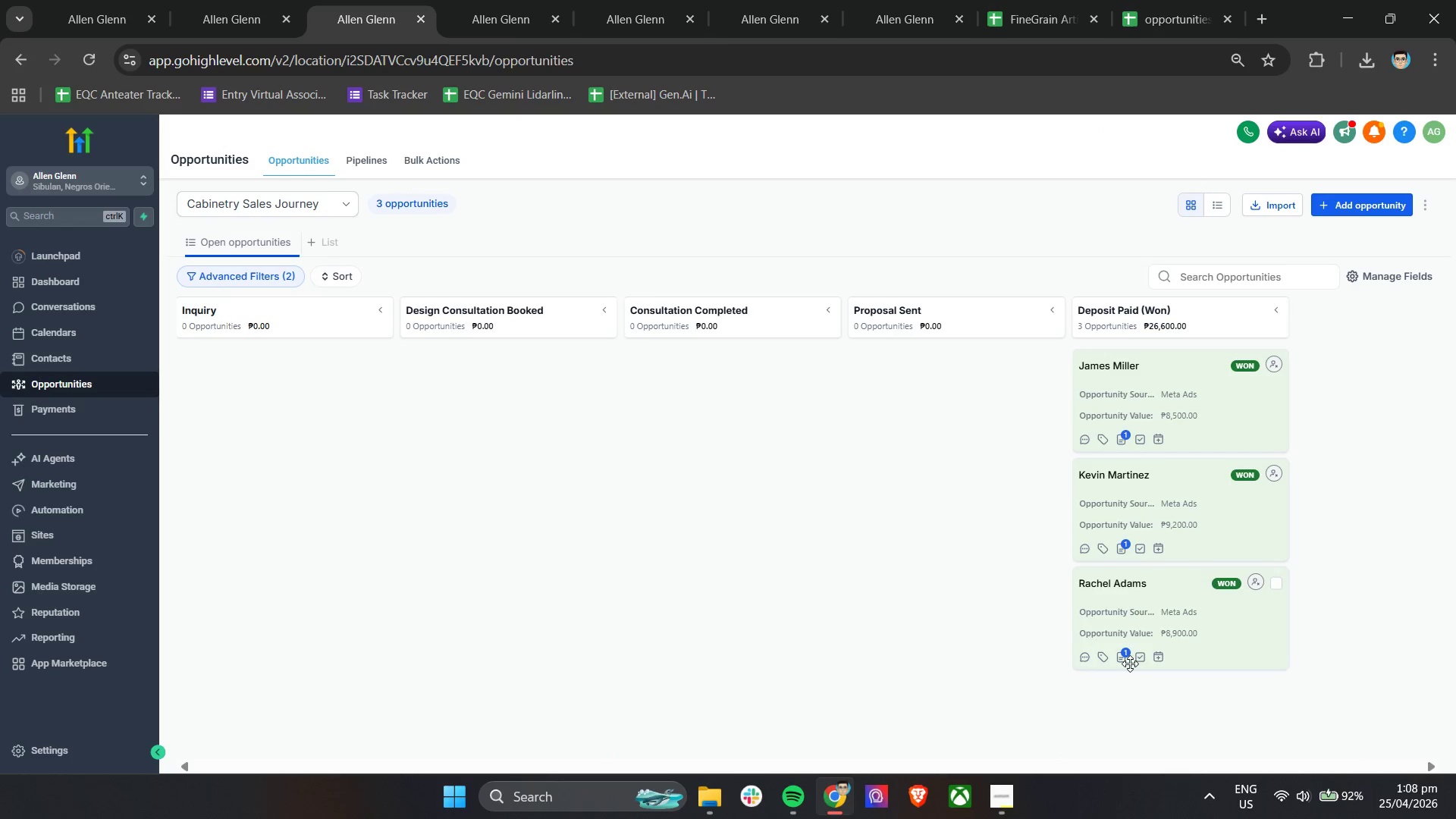 
scroll: coordinate [1130, 664], scroll_direction: down, amount: 4.0
 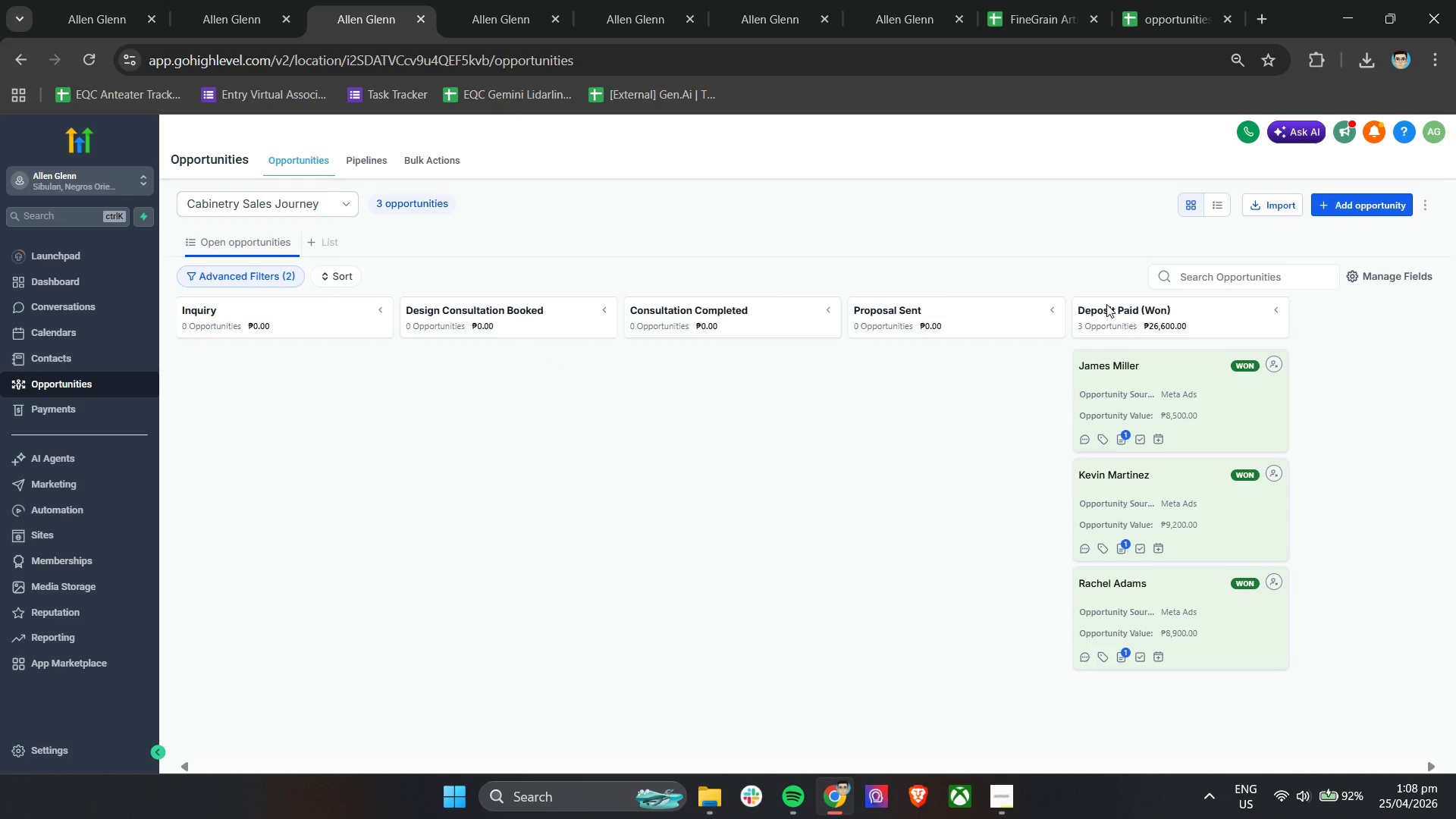 
left_click([267, 271])
 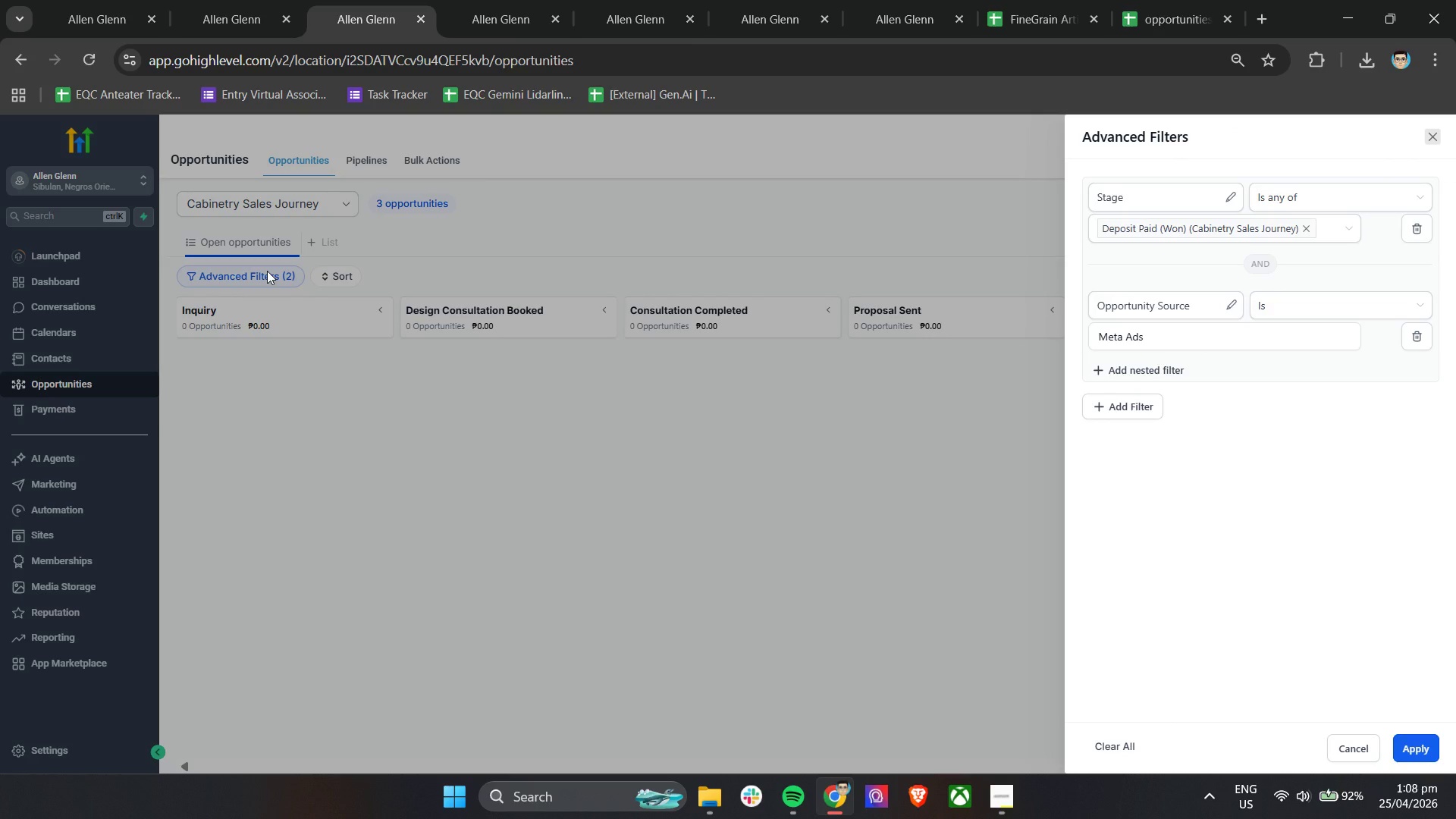 
wait(8.3)
 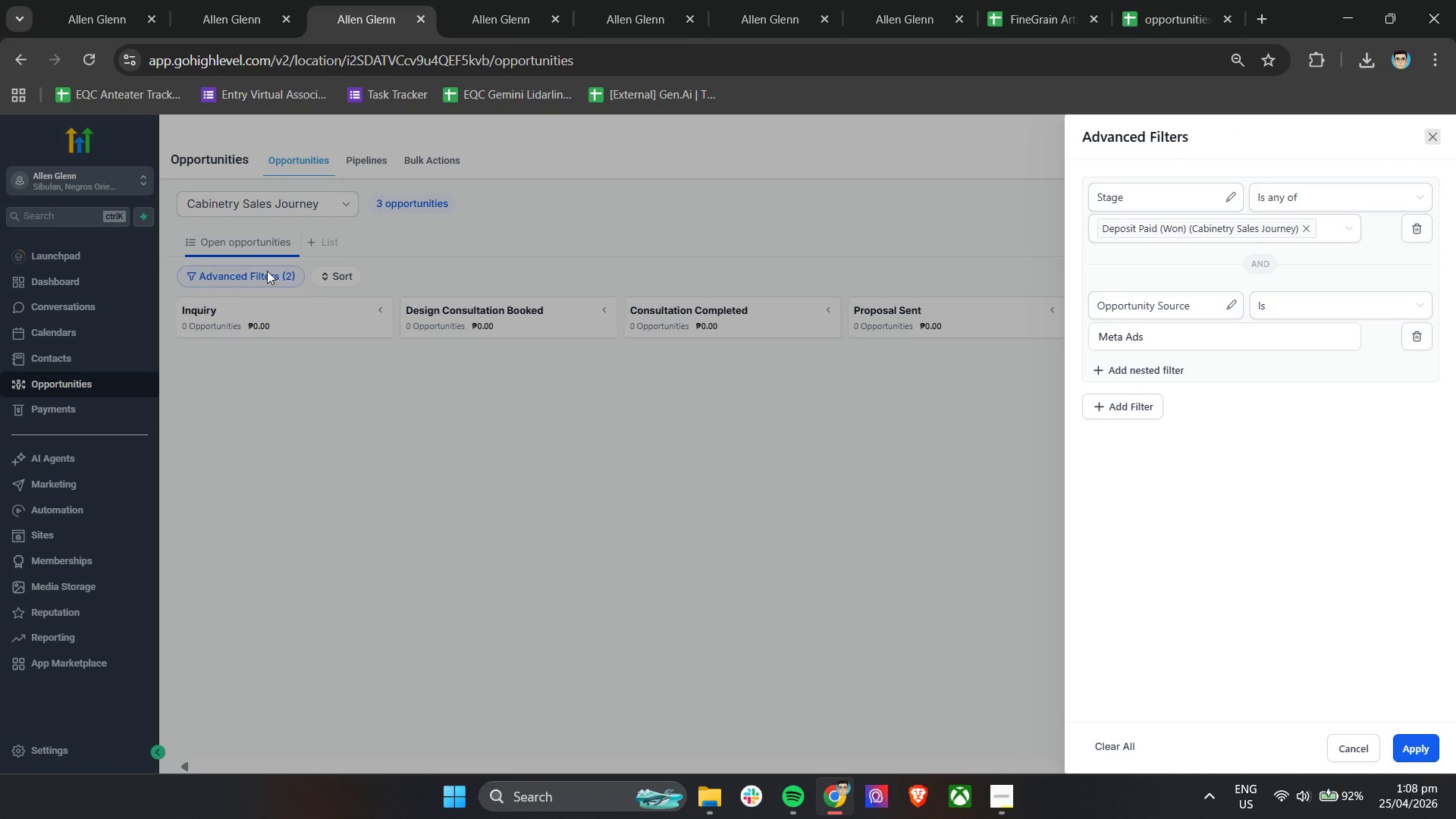 
left_click([325, 476])
 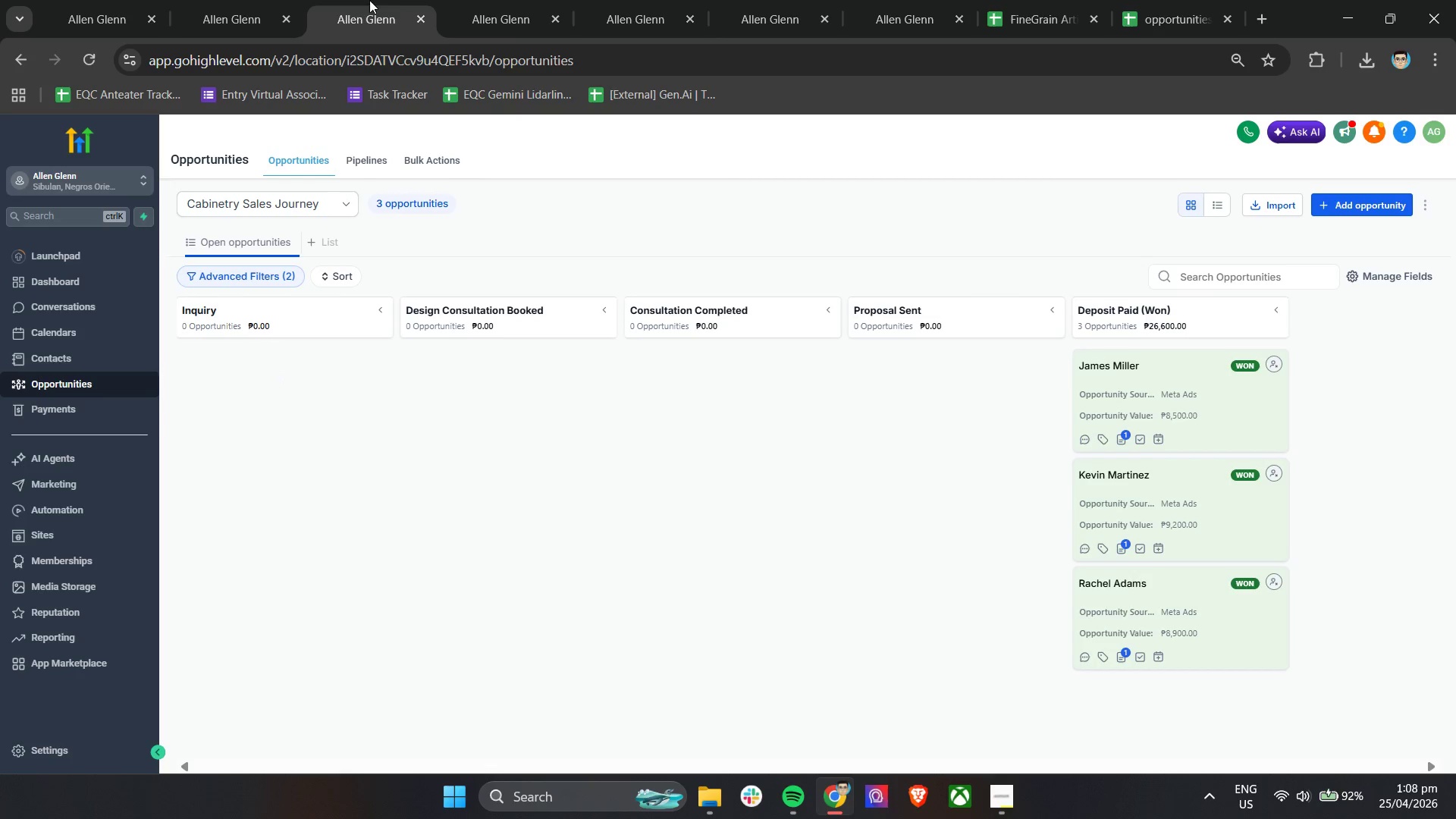 
left_click([261, 0])
 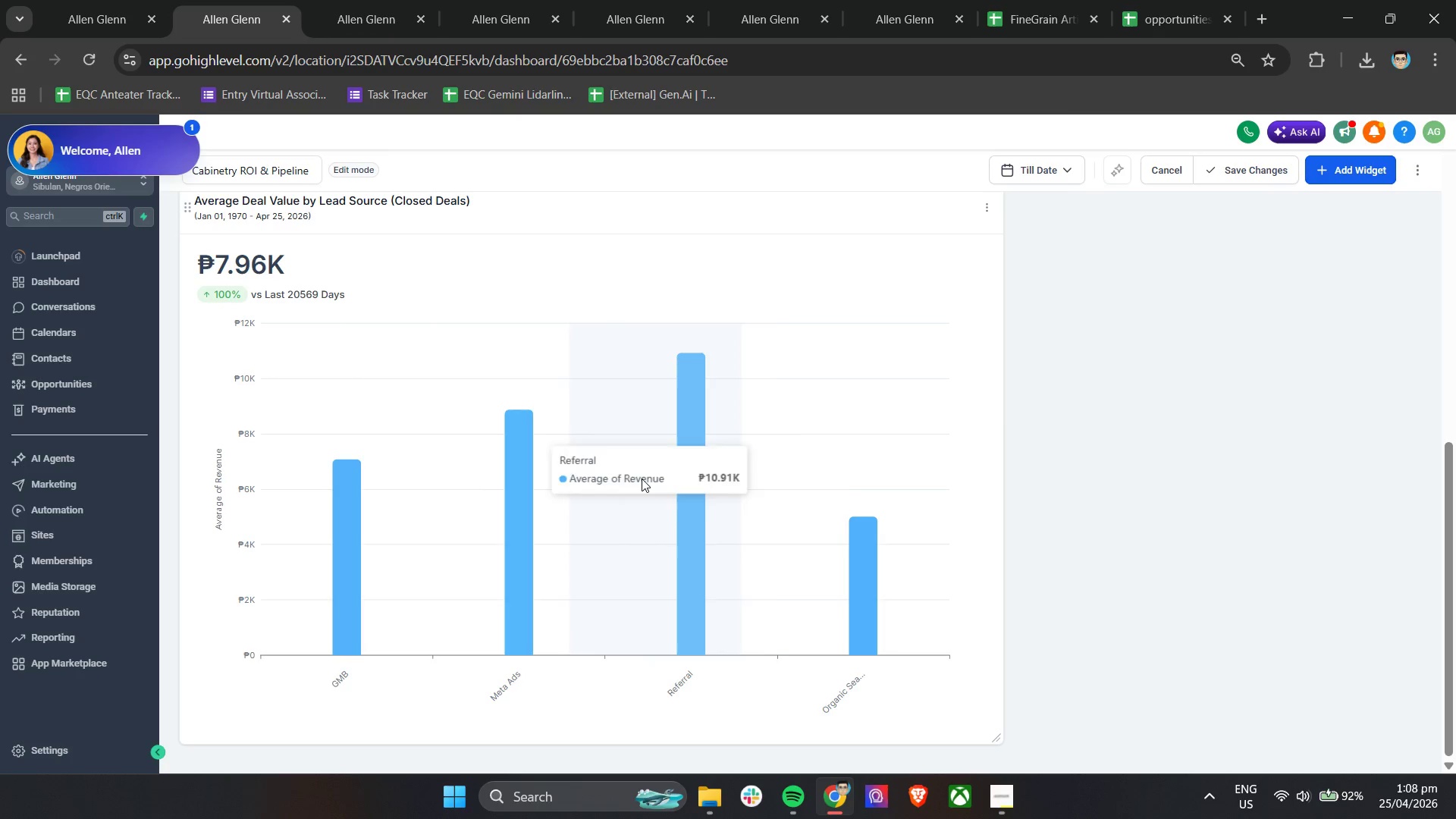 
scroll: coordinate [430, 404], scroll_direction: up, amount: 4.0
 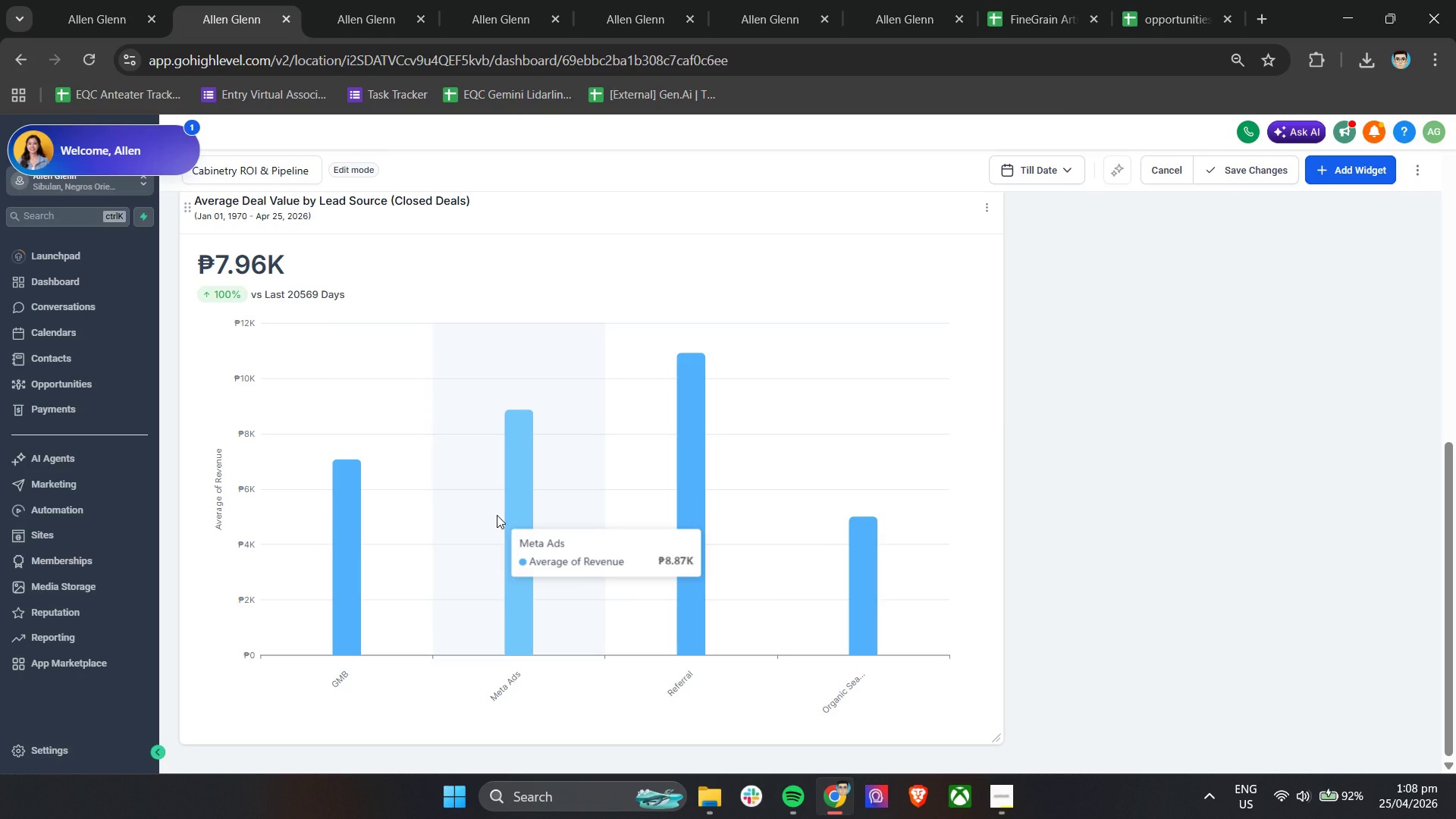 
wait(5.99)
 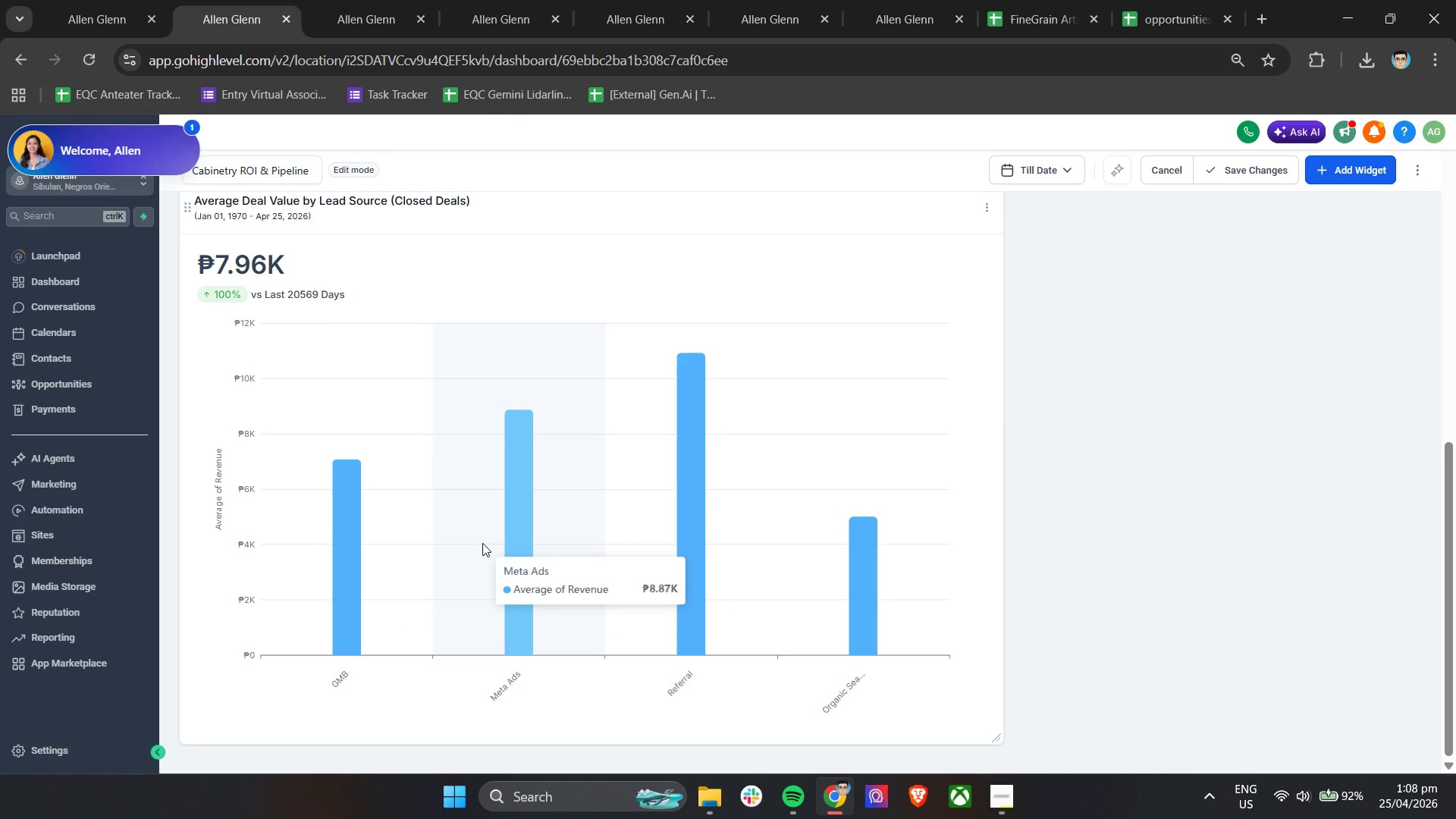 
left_click([524, 422])
 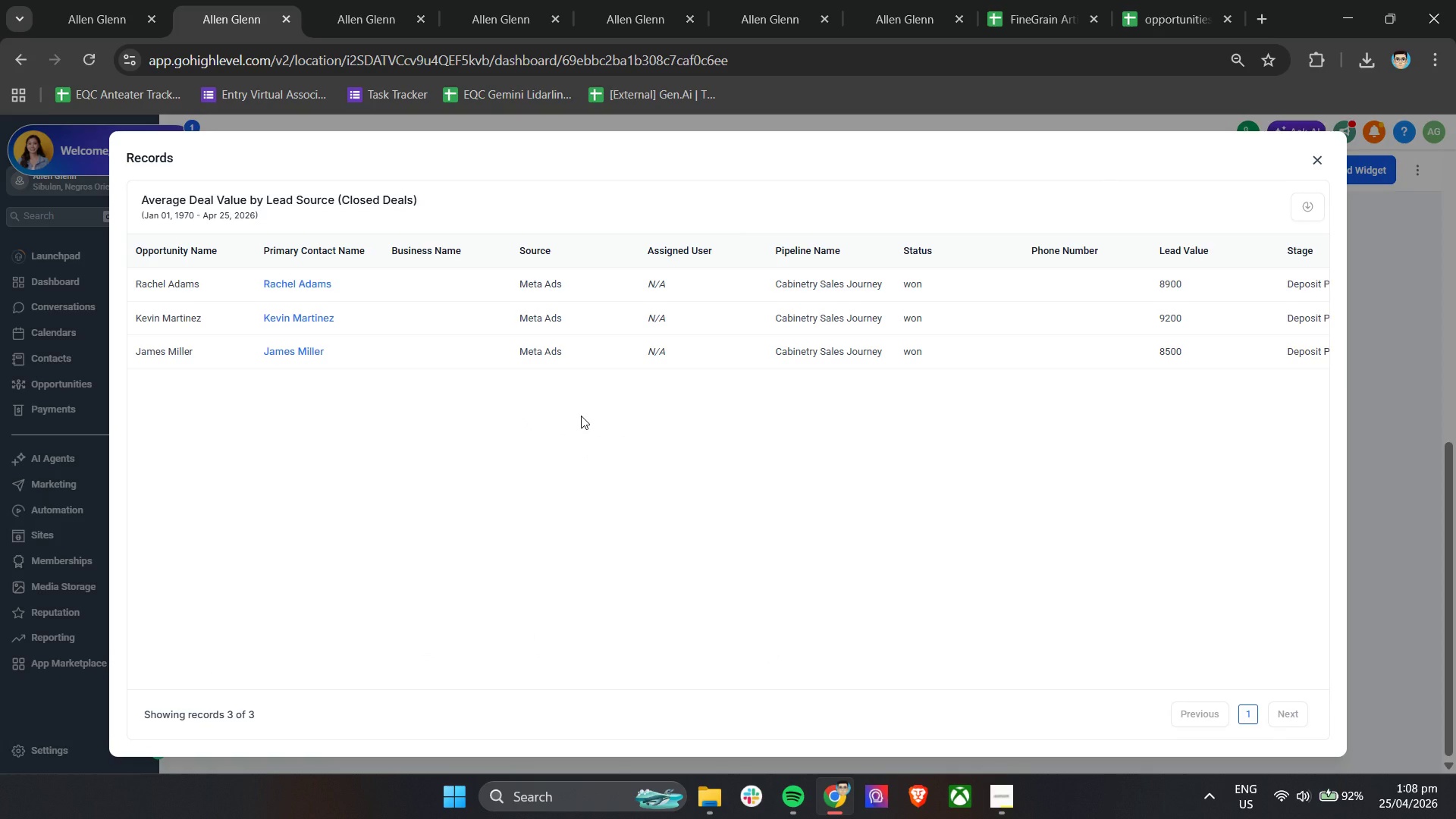 
wait(8.19)
 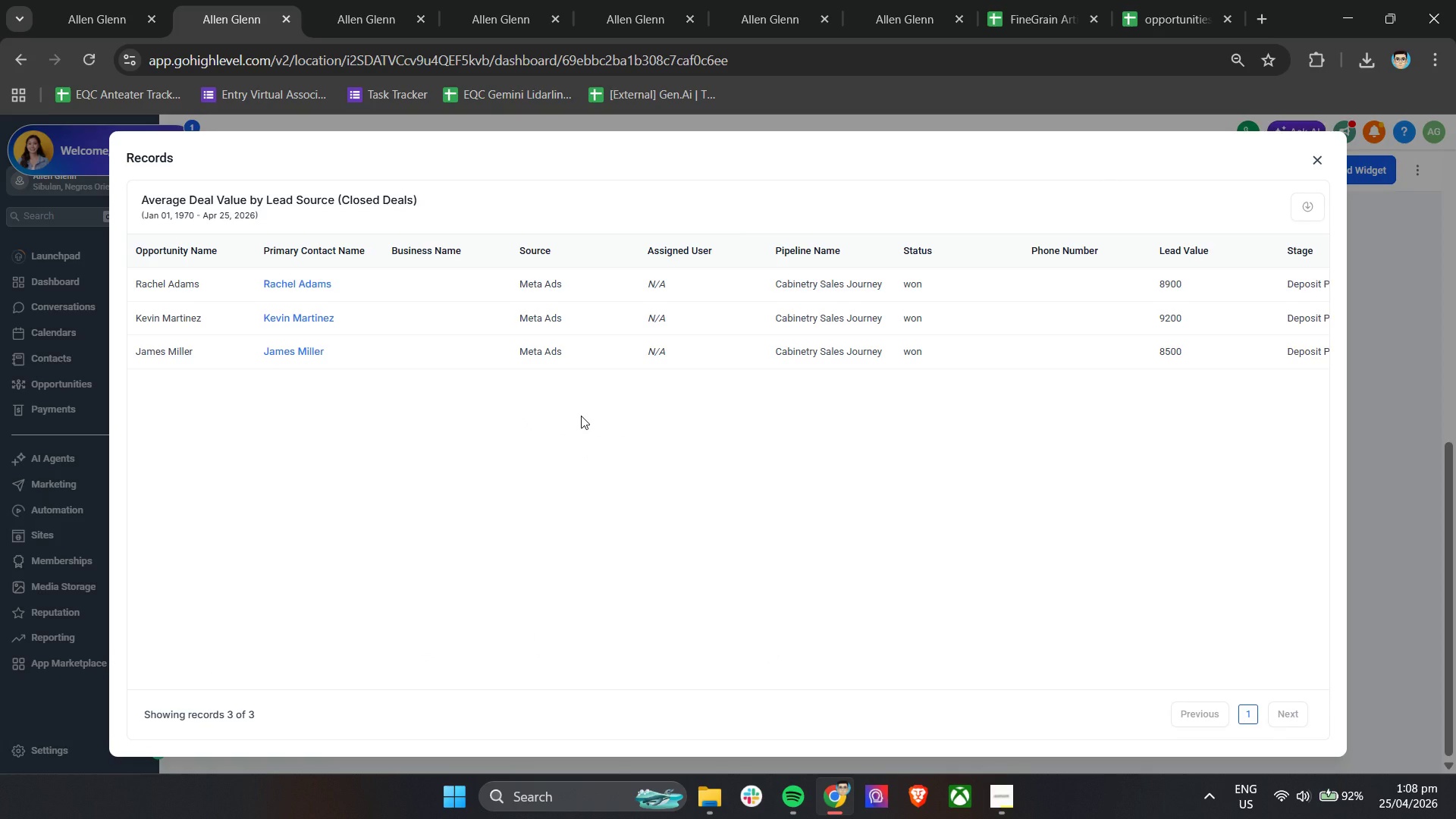 
left_click([1188, 155])
 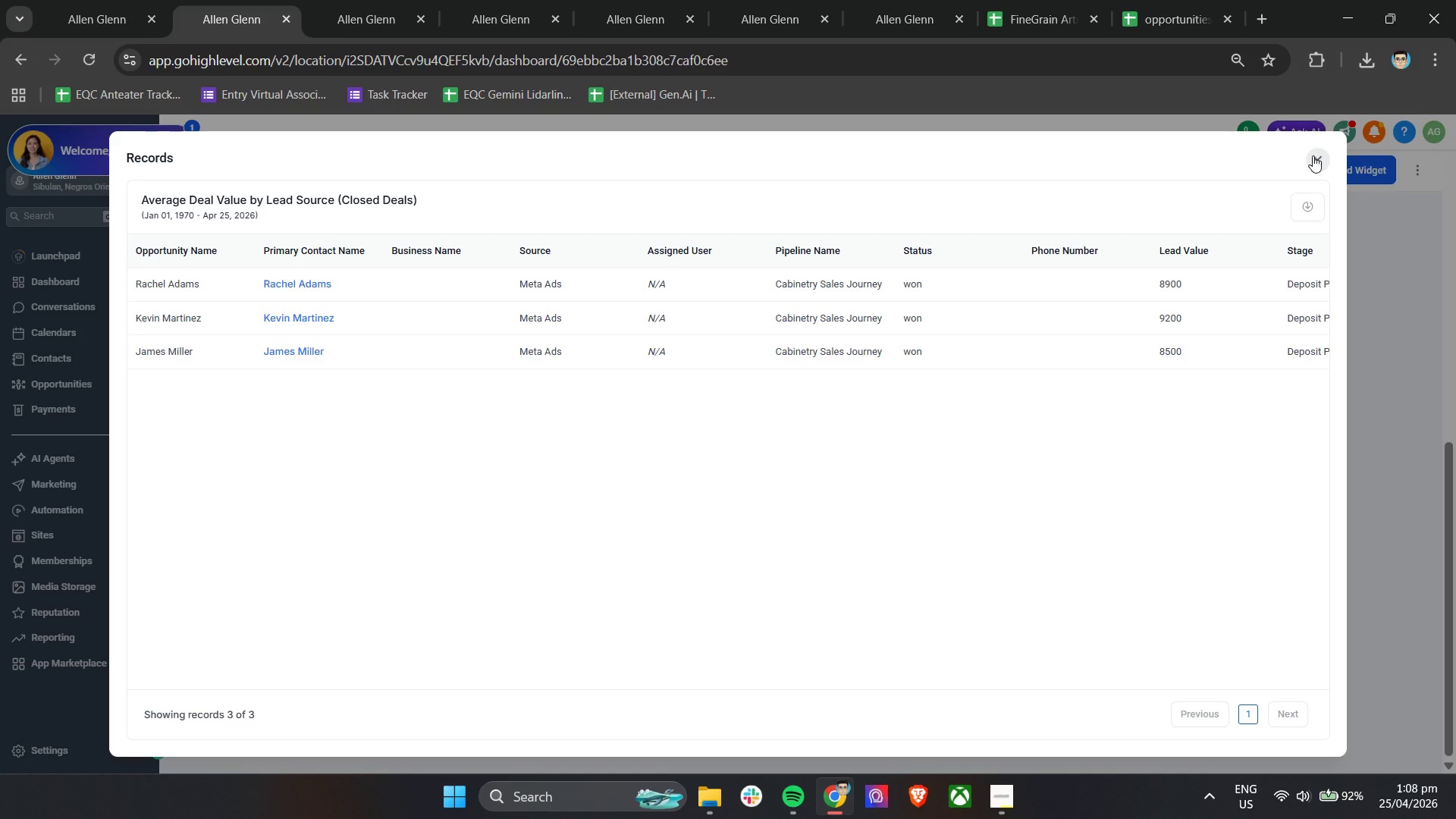 
left_click([1313, 157])
 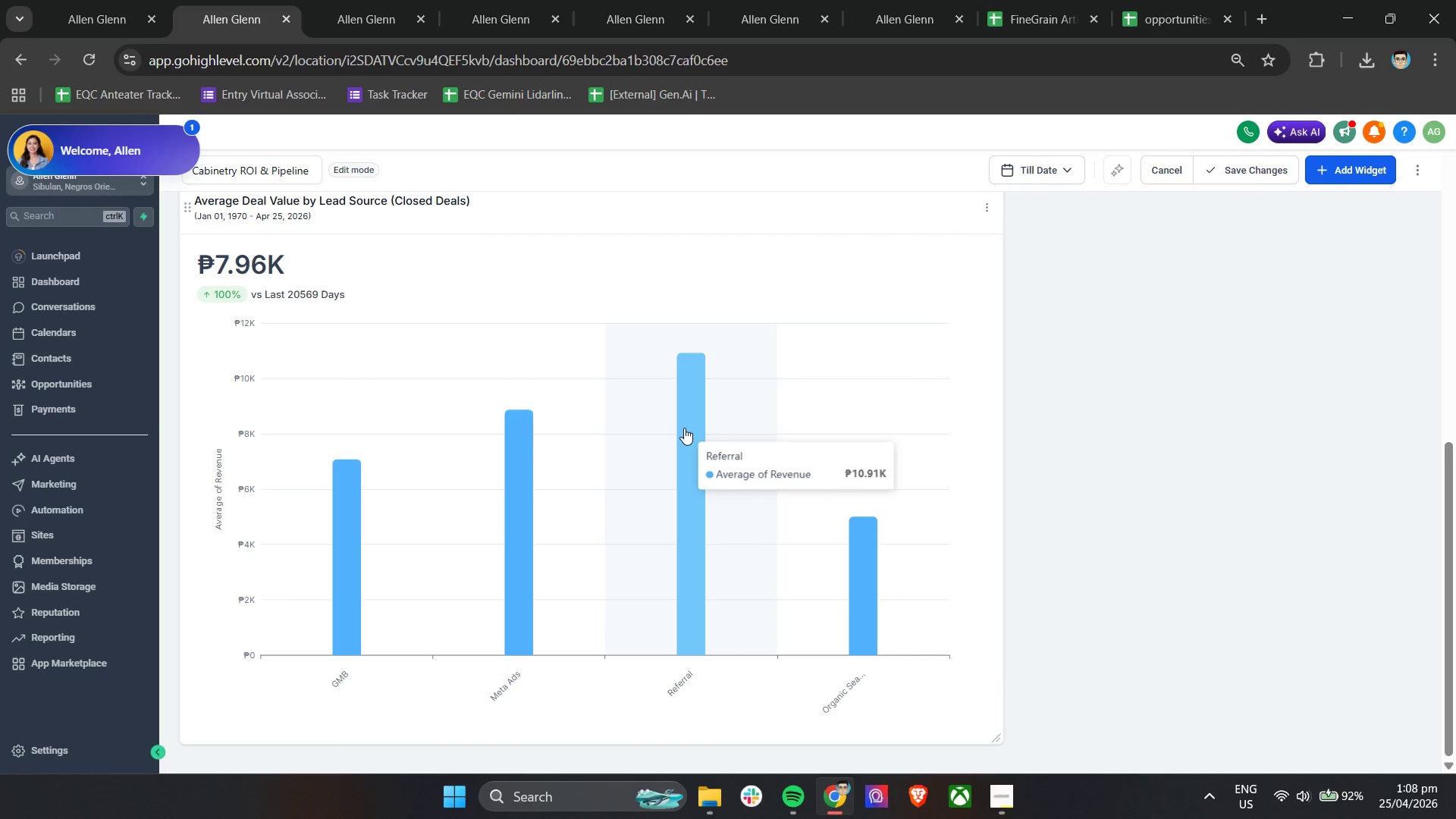 
wait(8.76)
 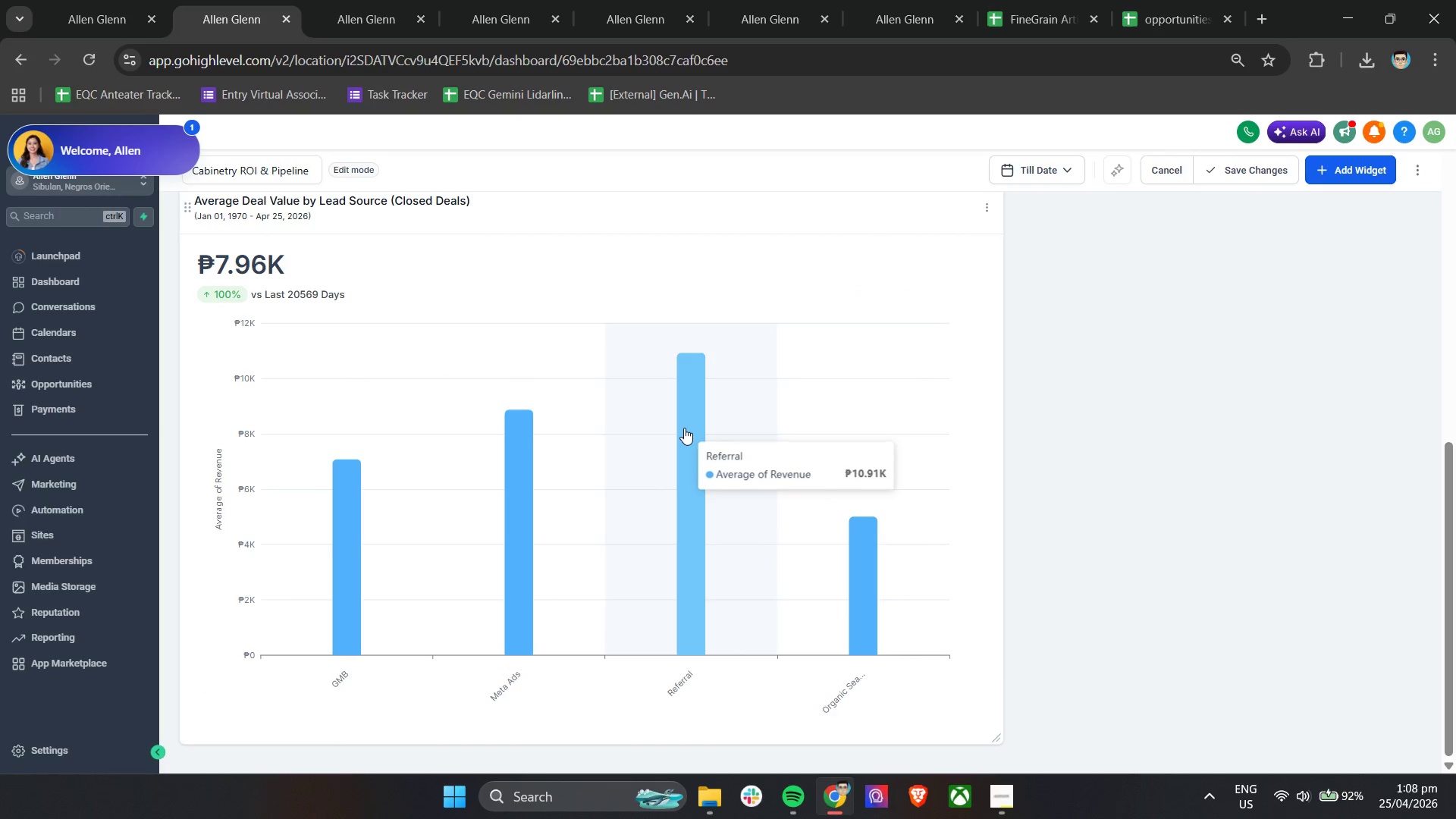 
scroll: coordinate [908, 454], scroll_direction: up, amount: 4.0
 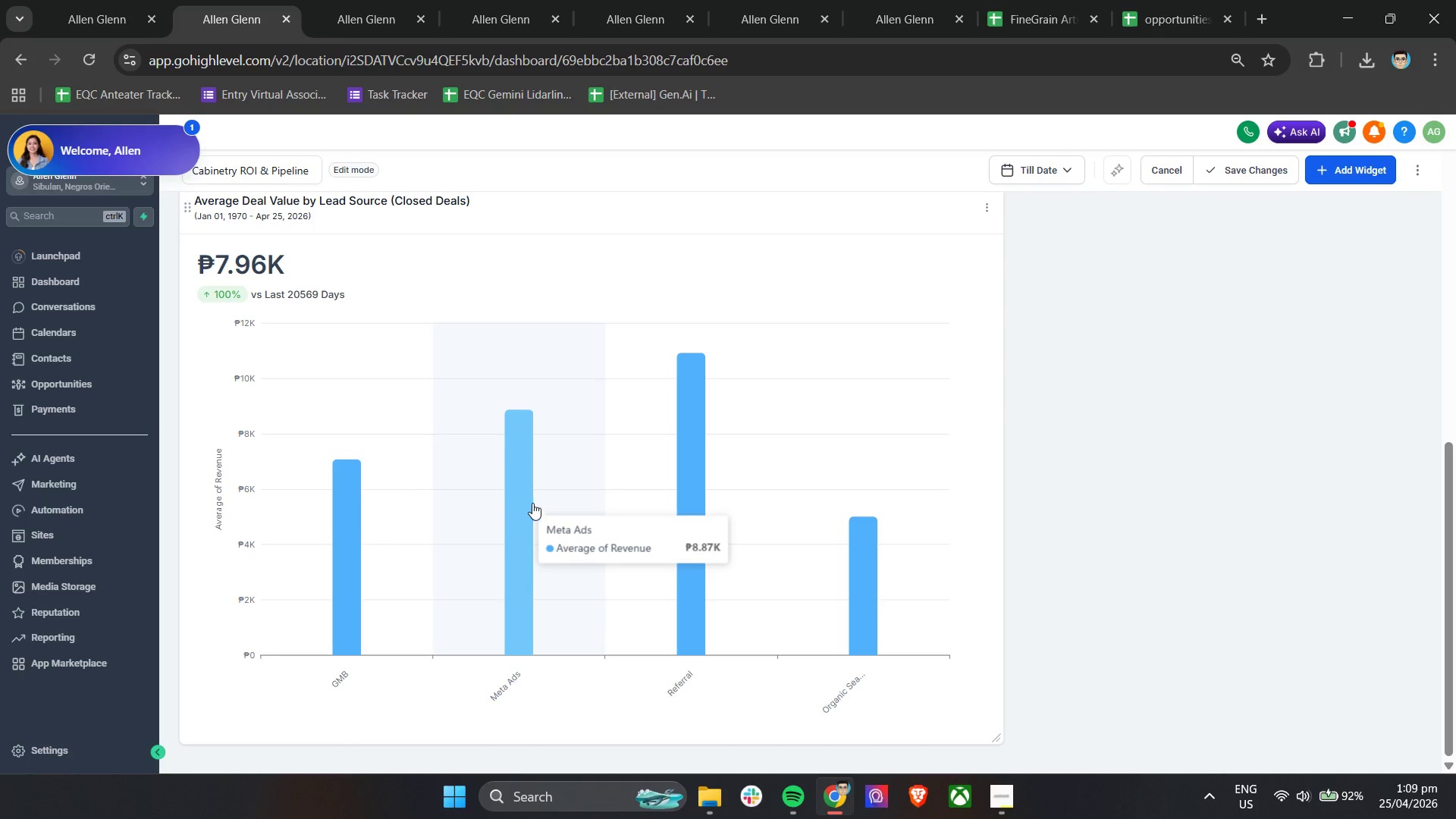 
left_click([526, 497])
 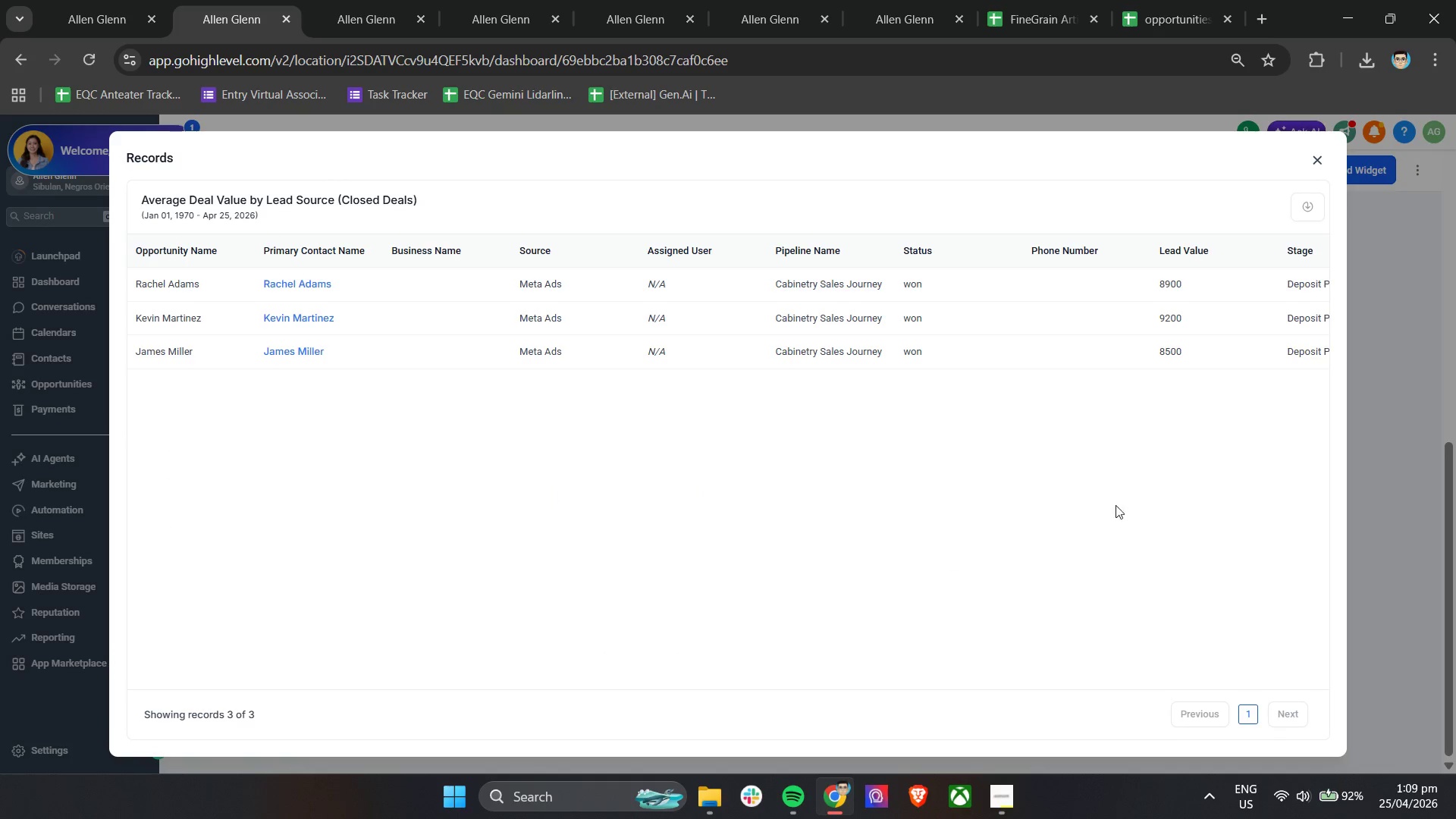 
left_click([1309, 162])
 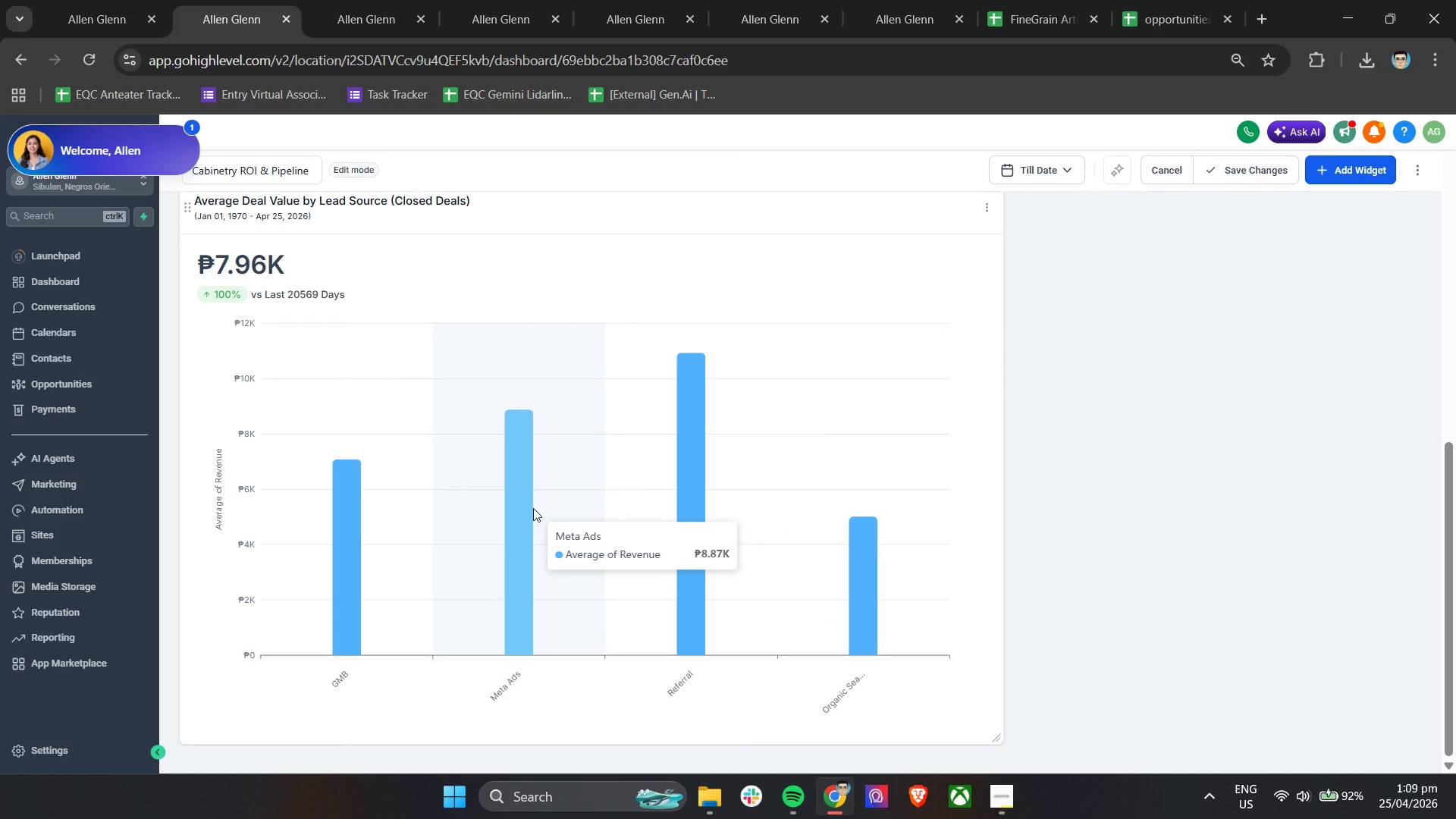 
wait(6.8)
 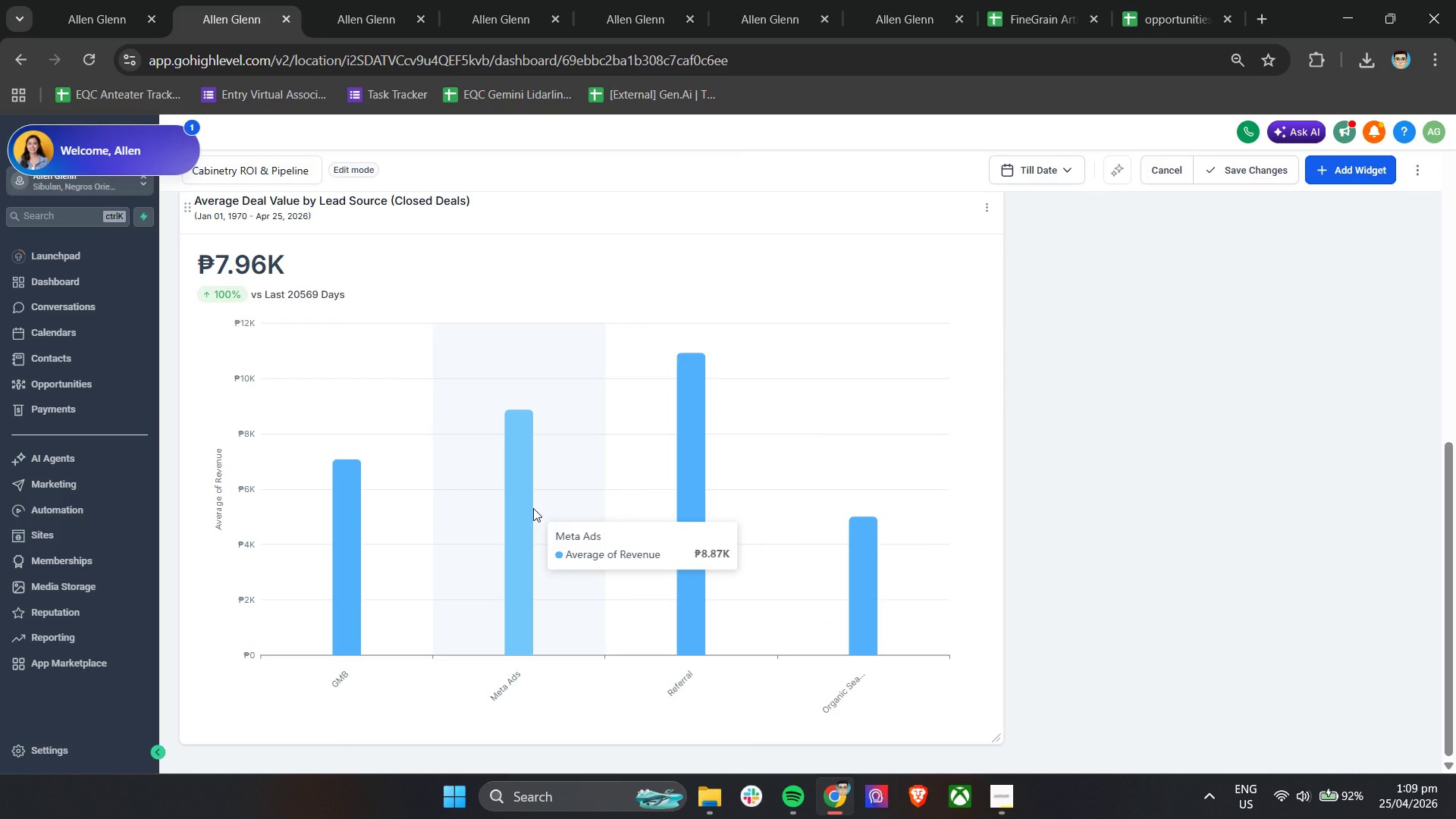 
left_click([529, 465])
 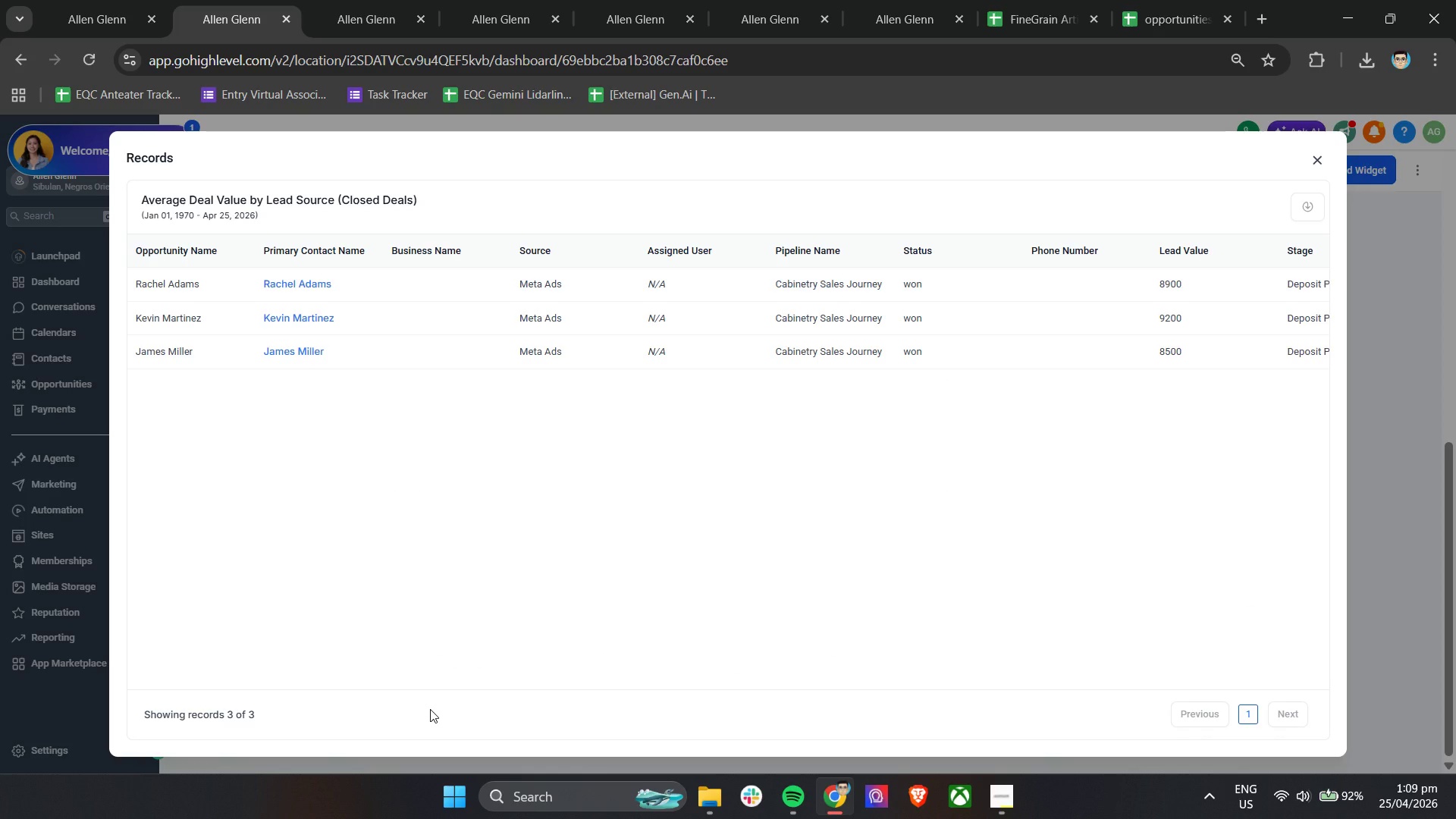 
wait(12.03)
 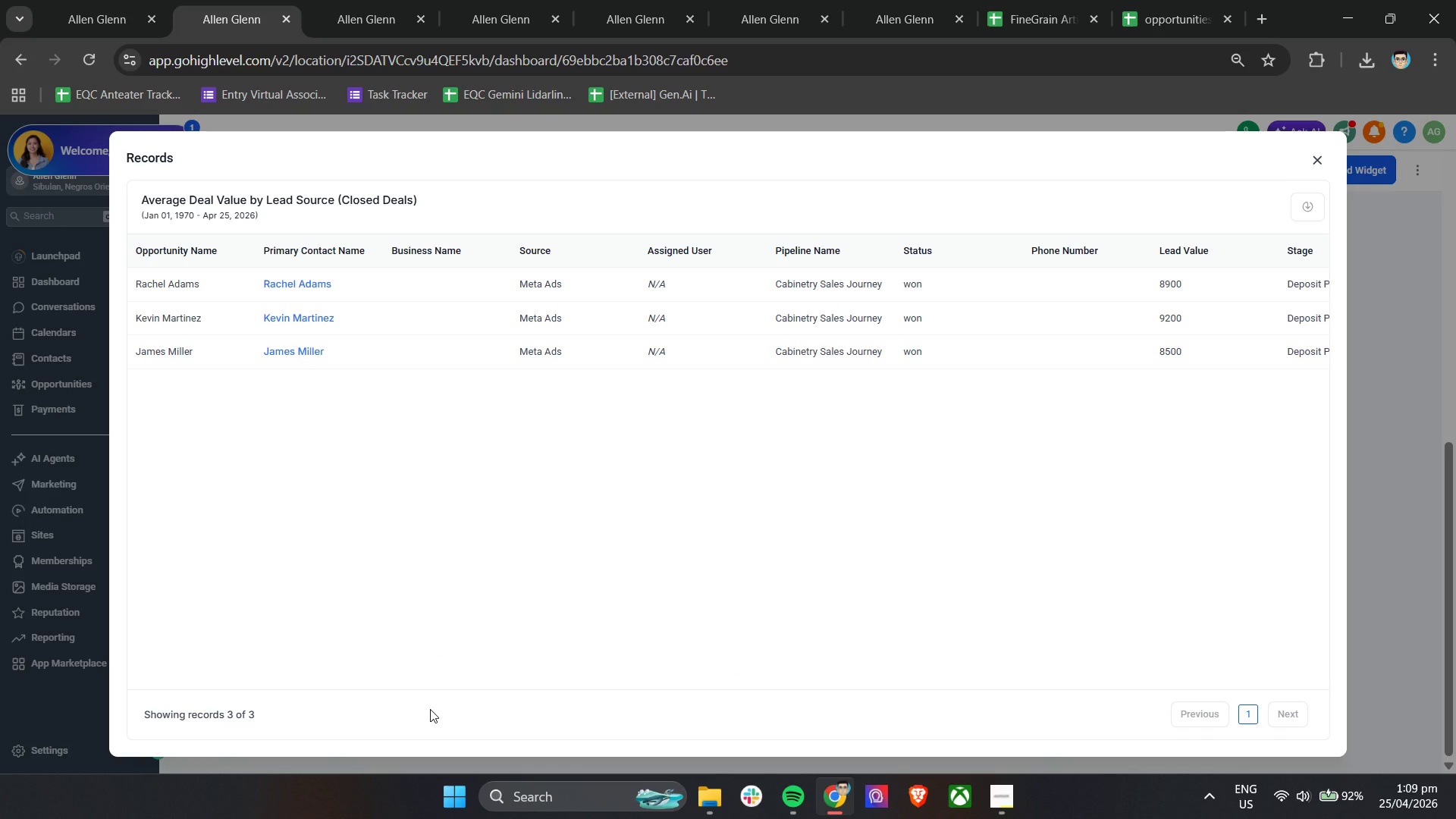 
left_click([351, 0])
 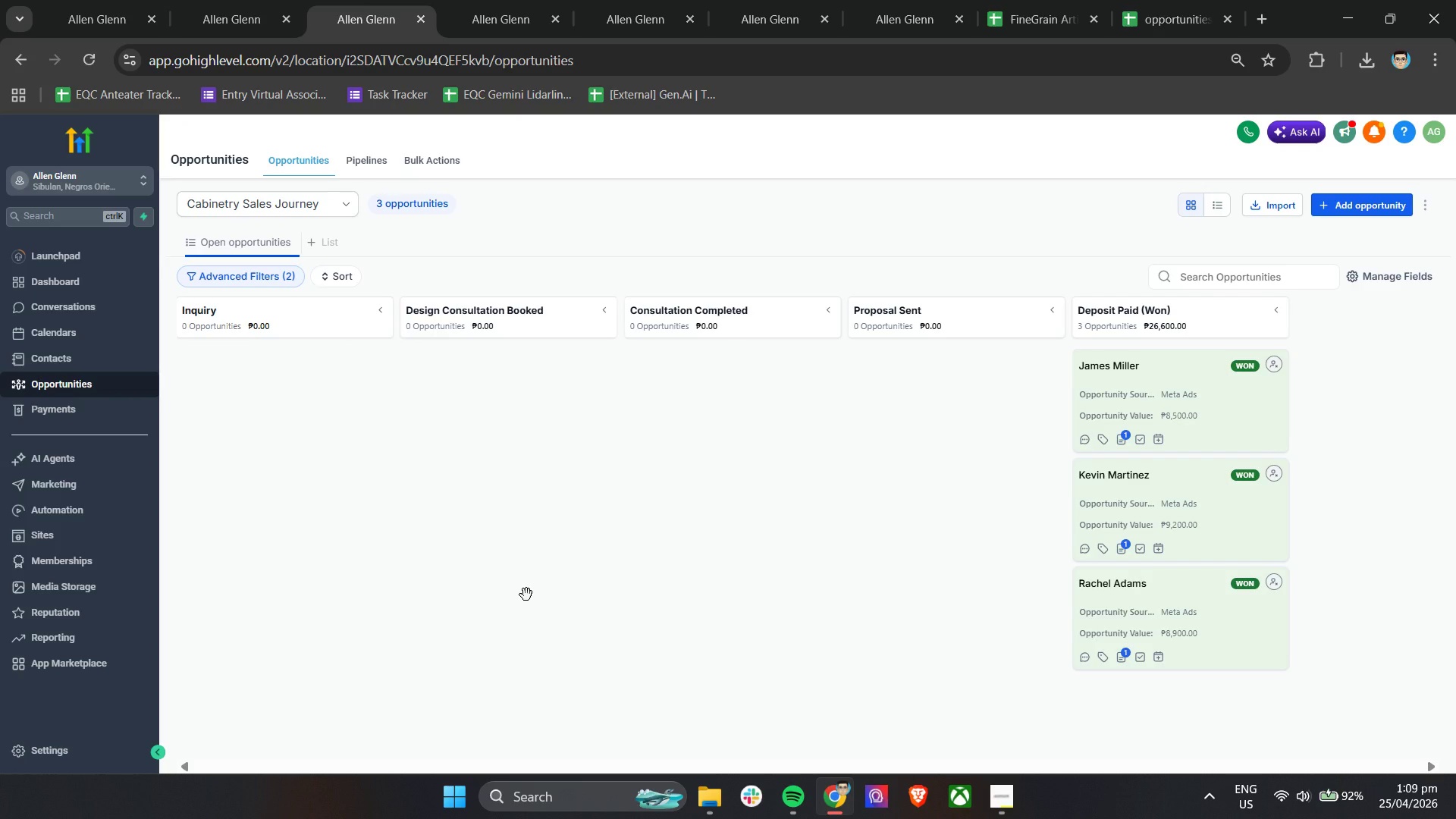 
wait(8.47)
 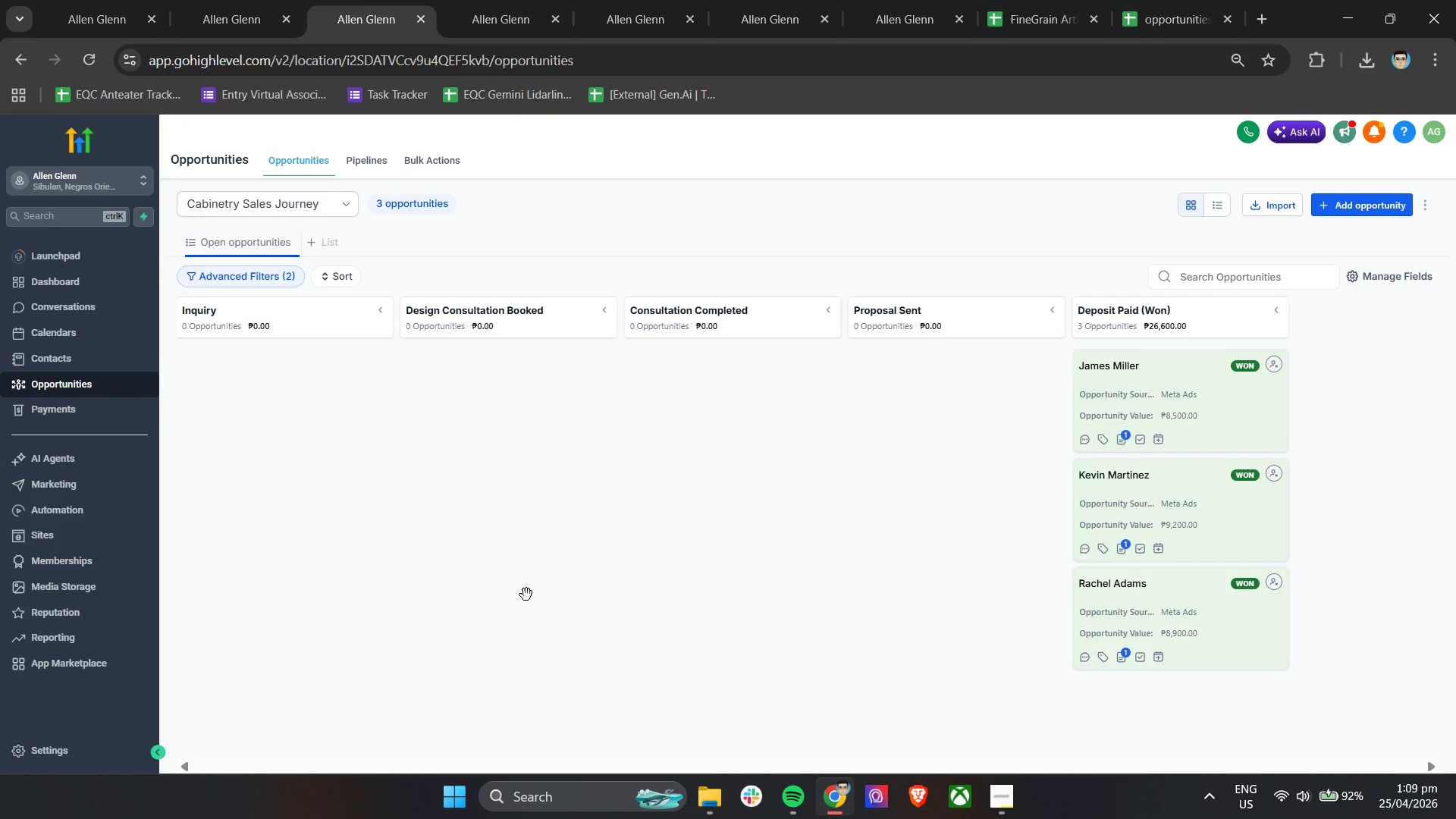 
left_click([231, 274])
 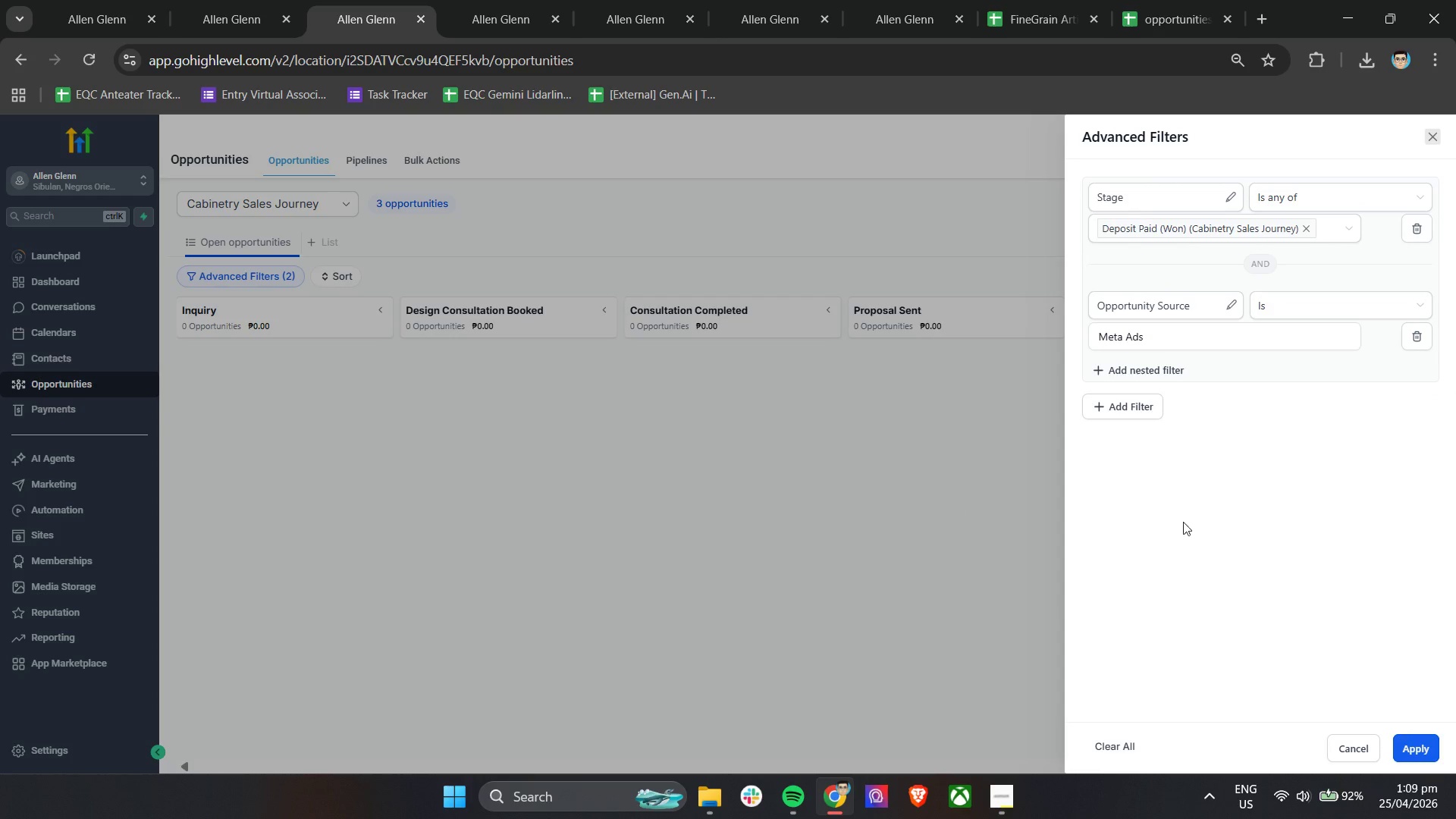 
wait(8.0)
 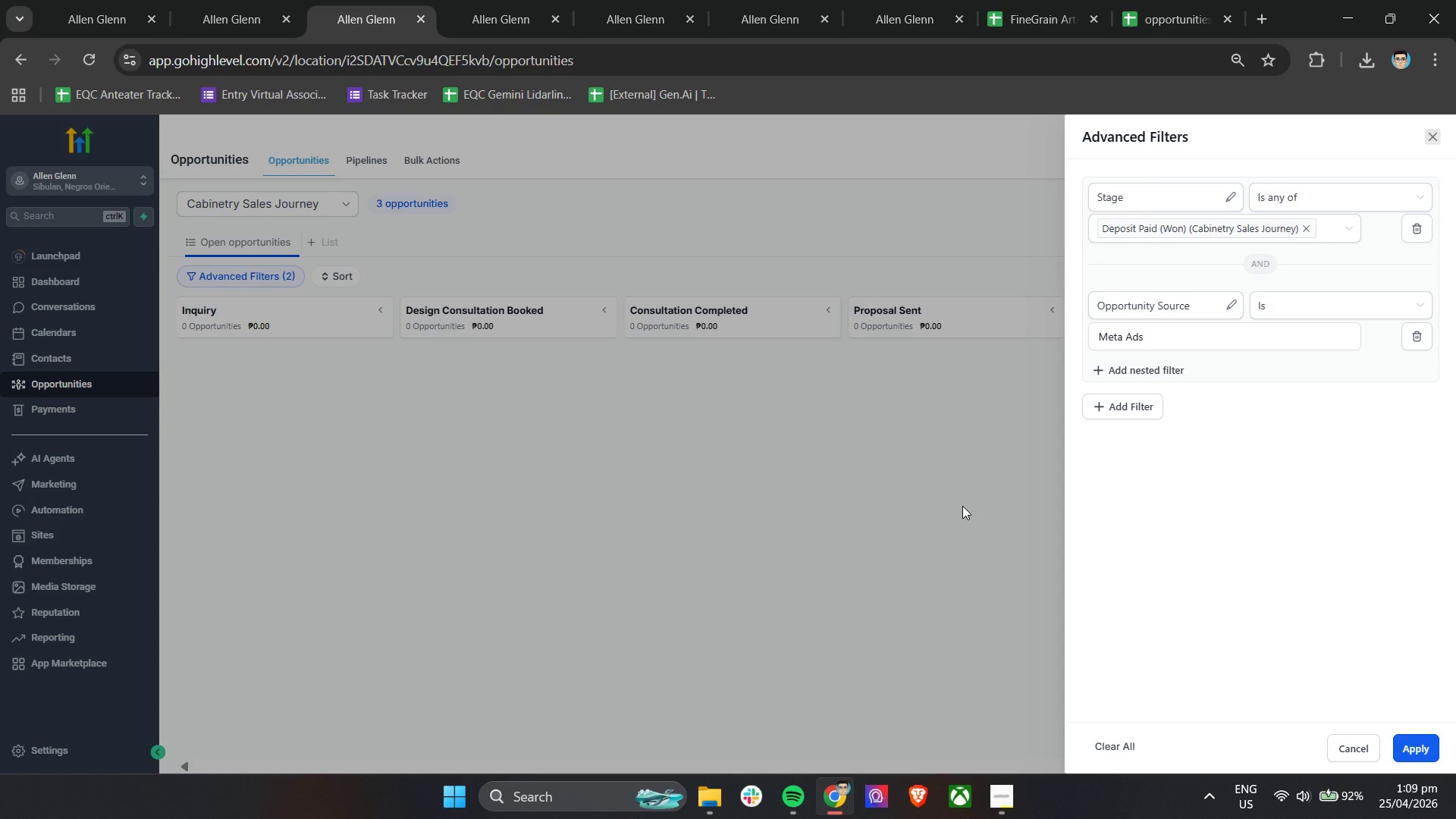 
left_click([1417, 753])
 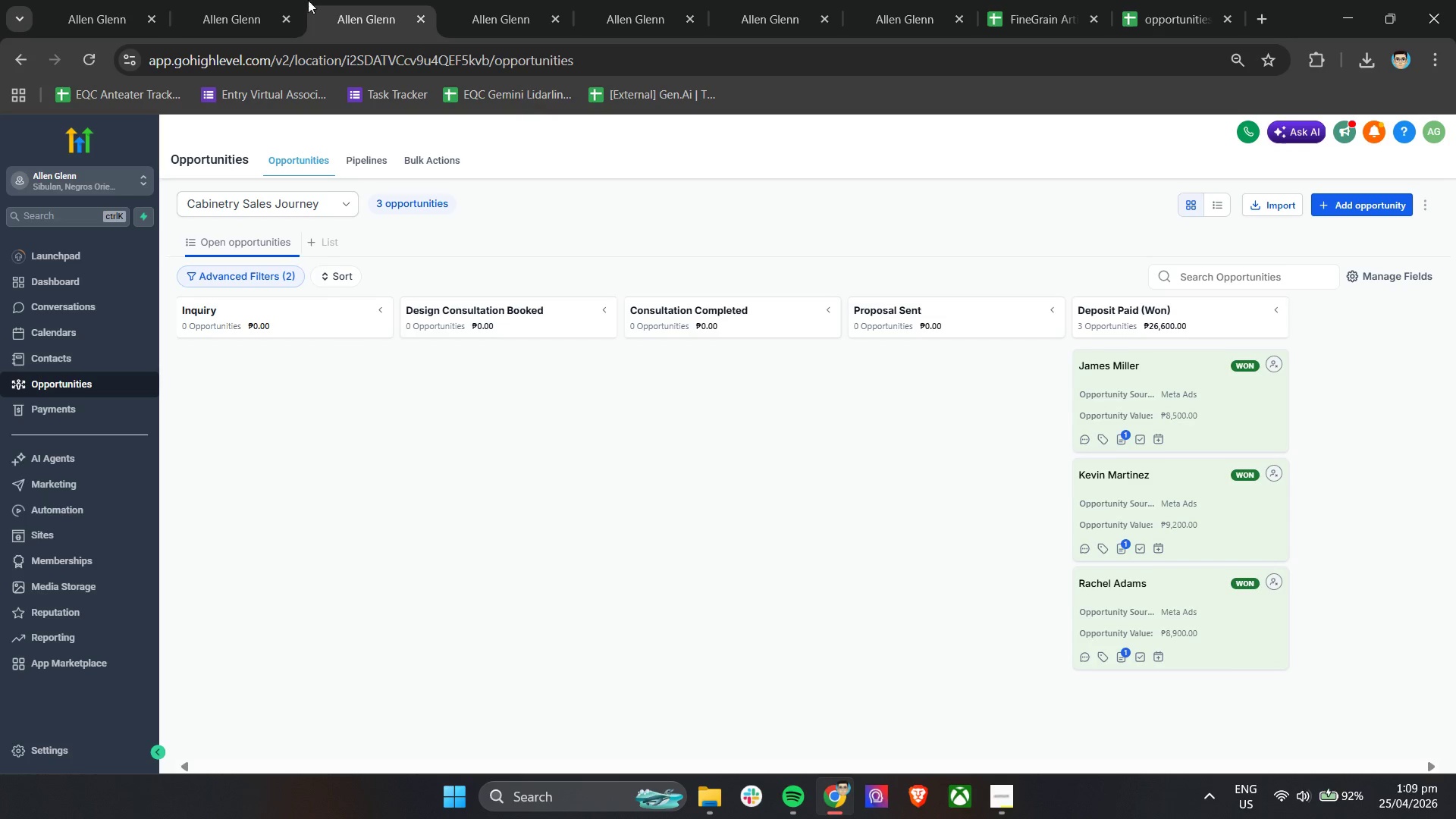 
left_click([229, 0])